 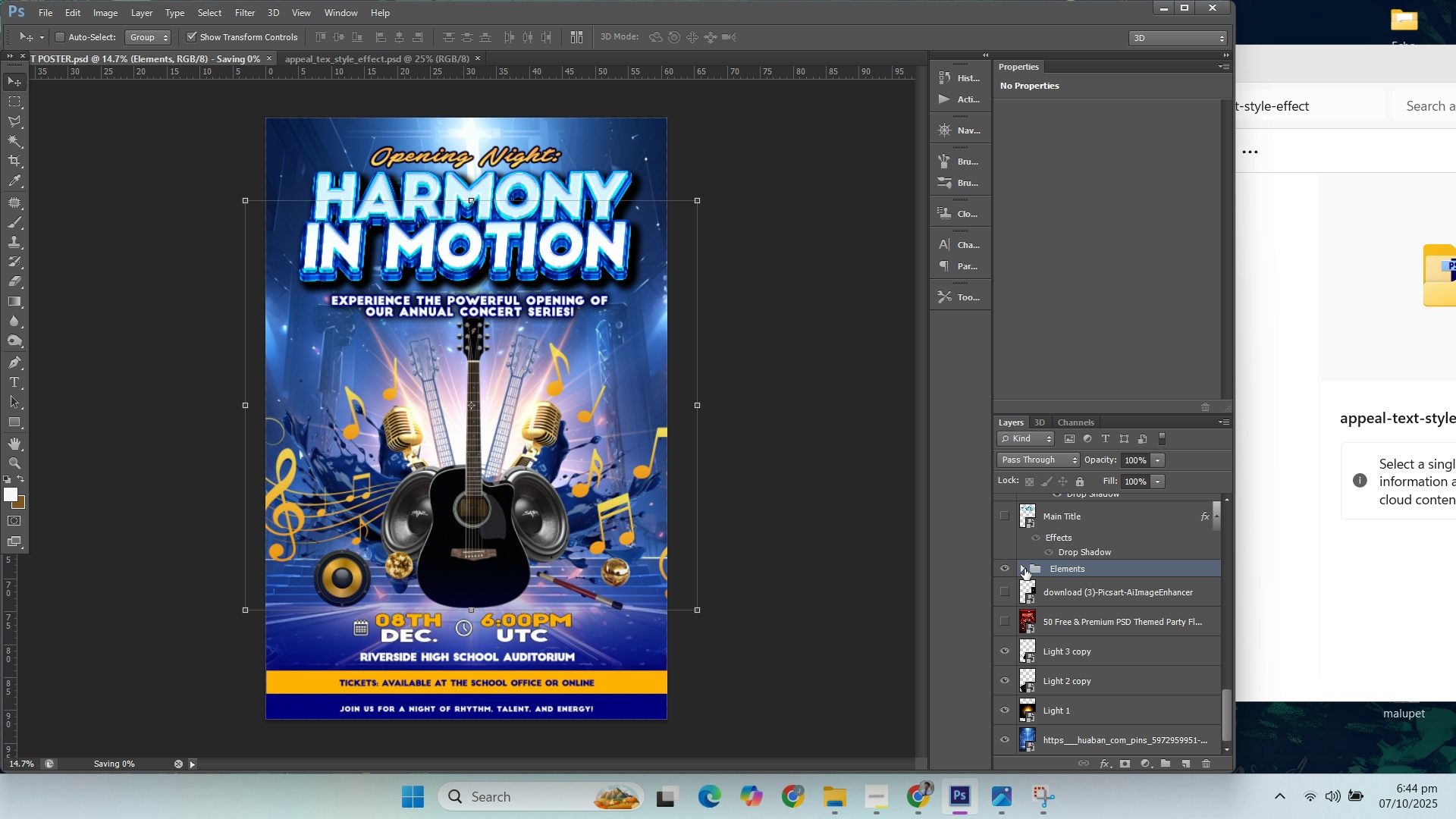 
left_click([1086, 594])
 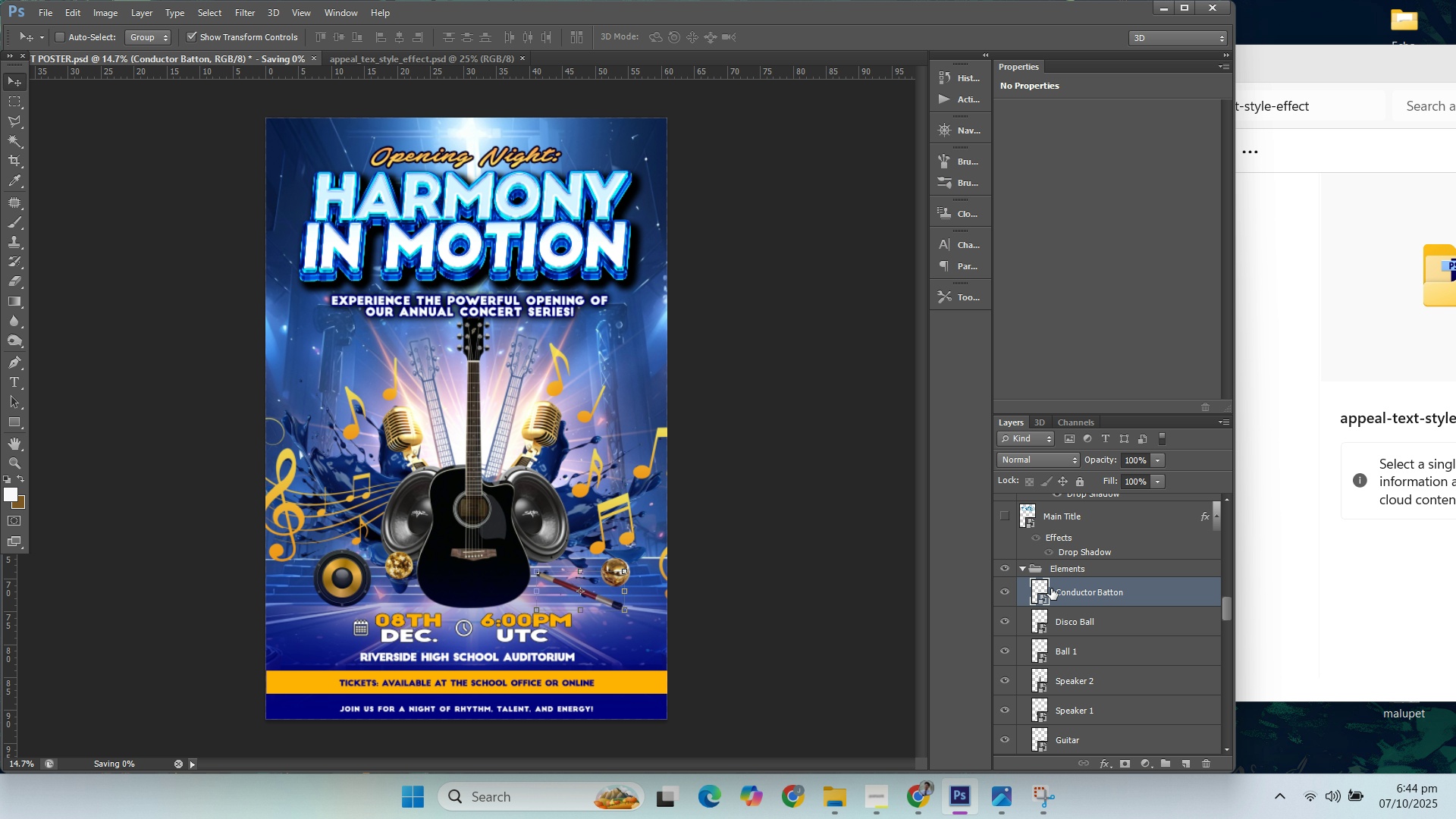 
left_click([1006, 588])
 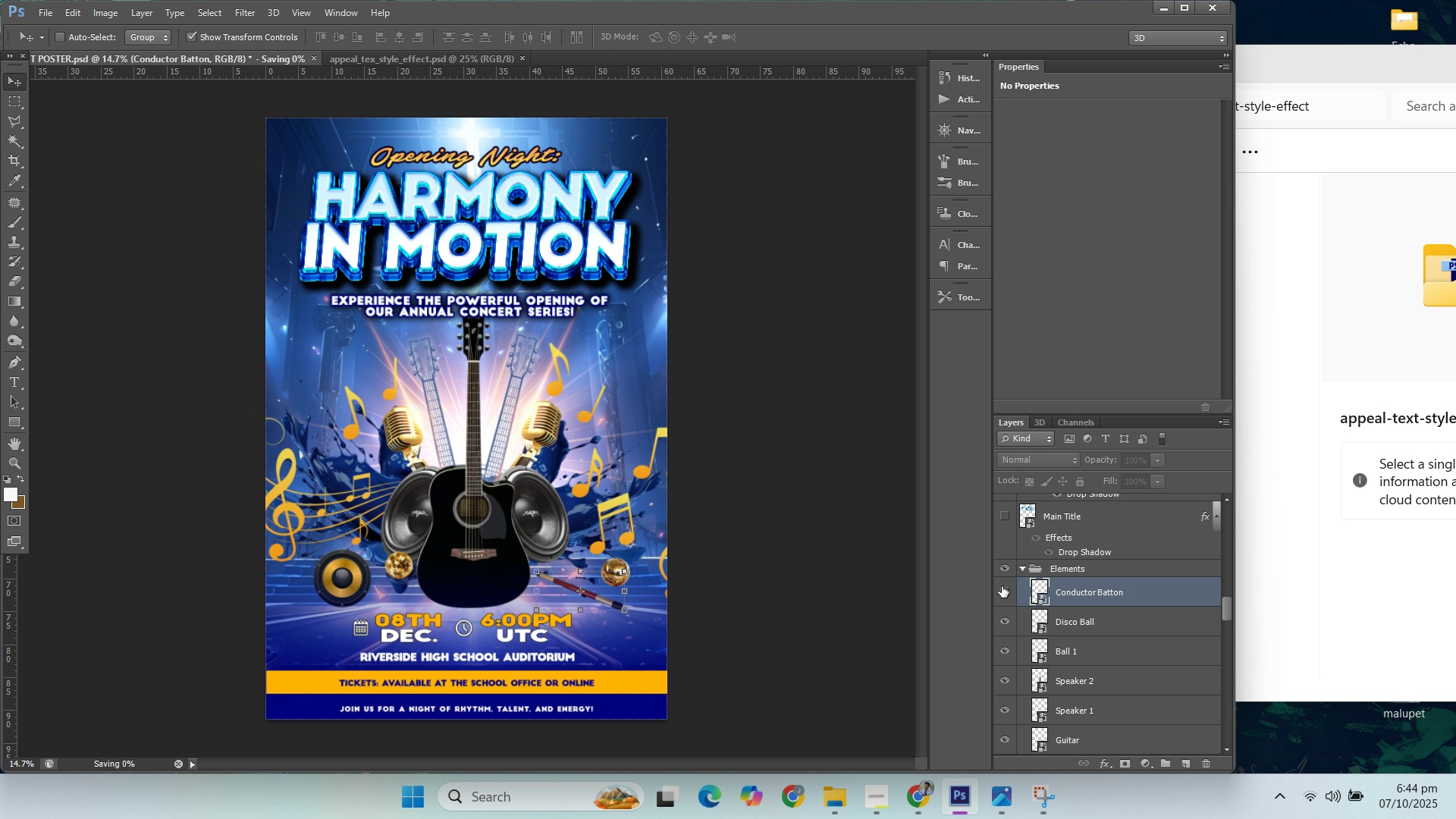 
left_click([1002, 586])
 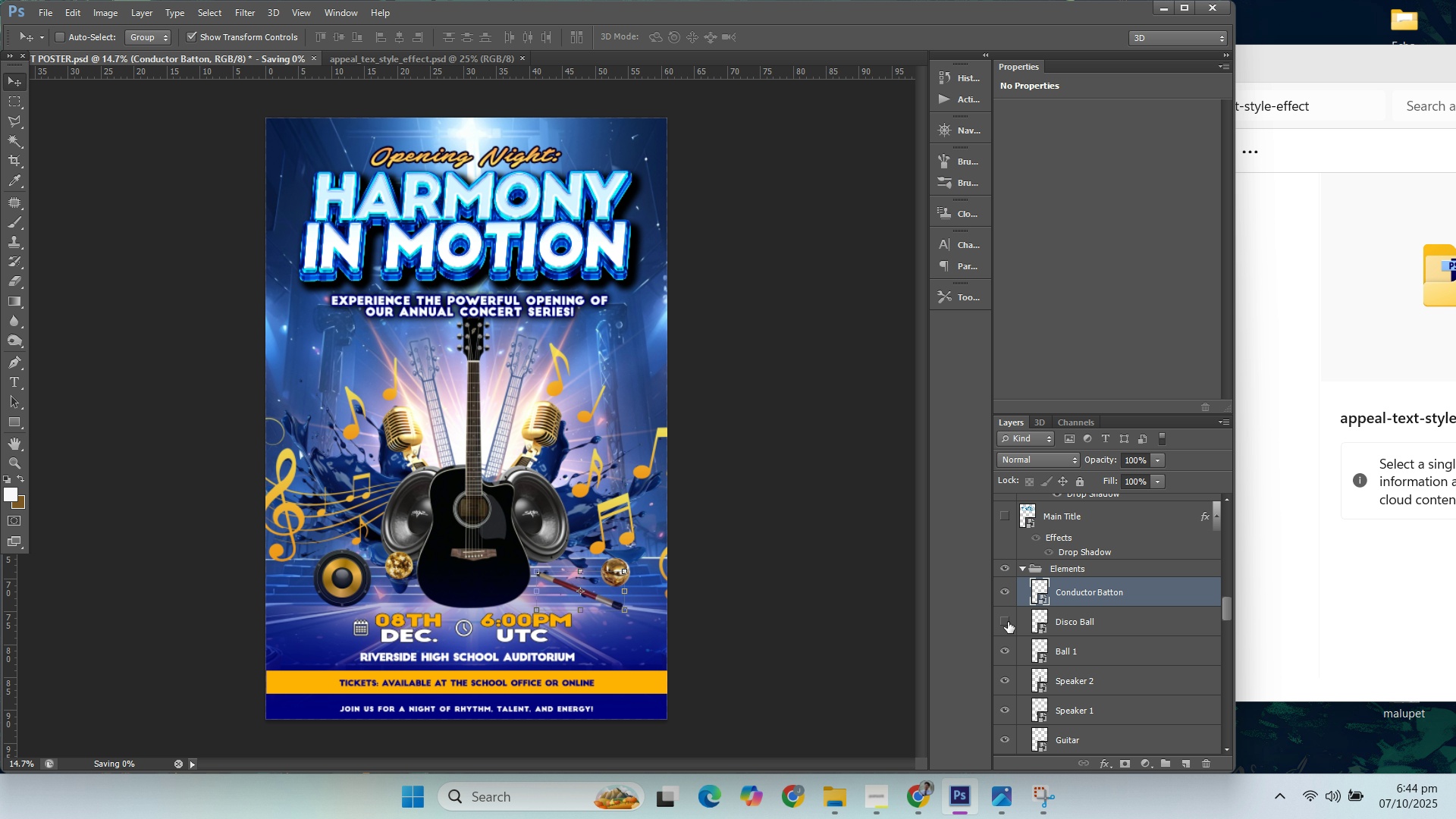 
left_click([1008, 622])
 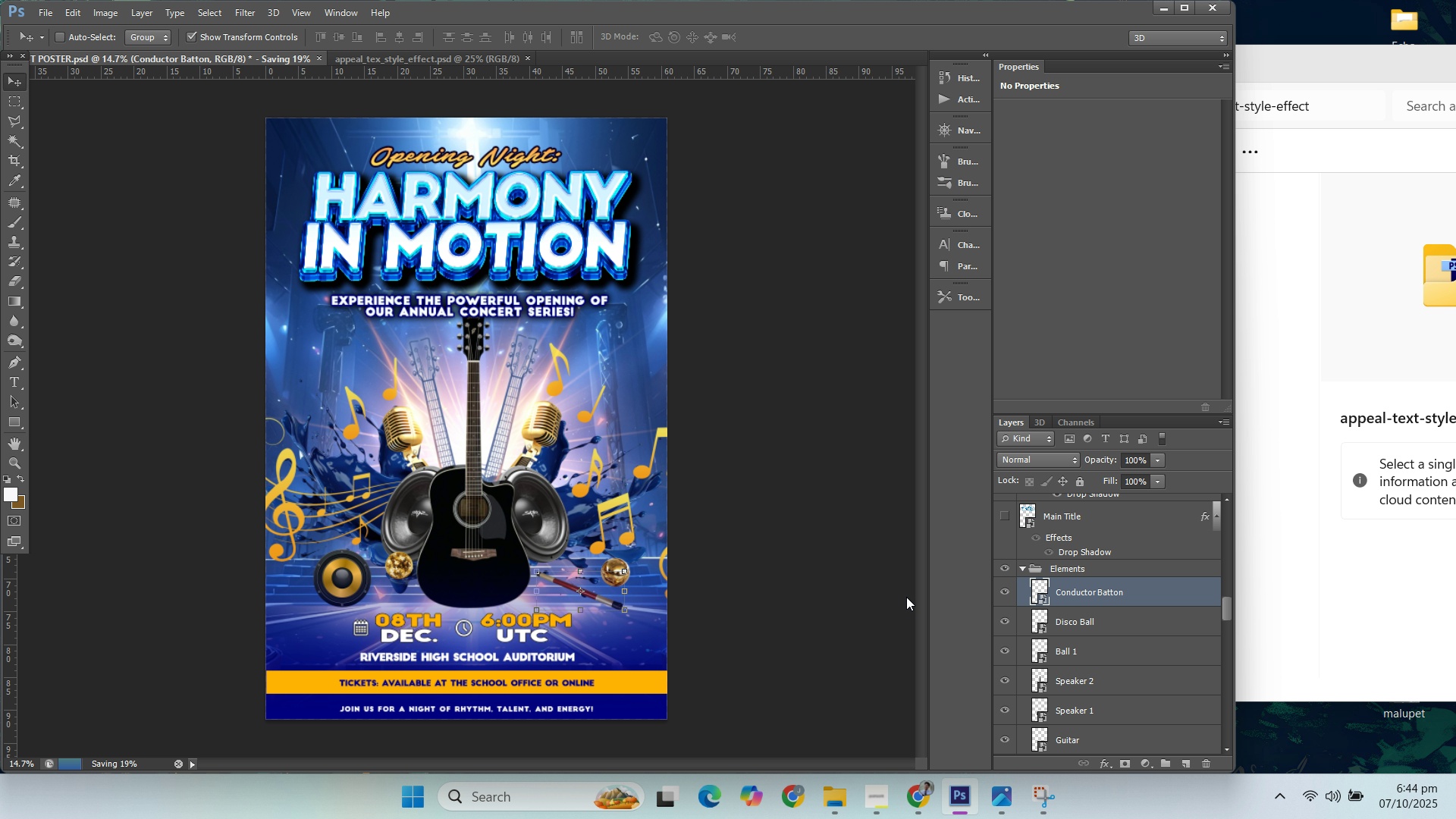 
hold_key(key=AltLeft, duration=0.58)
 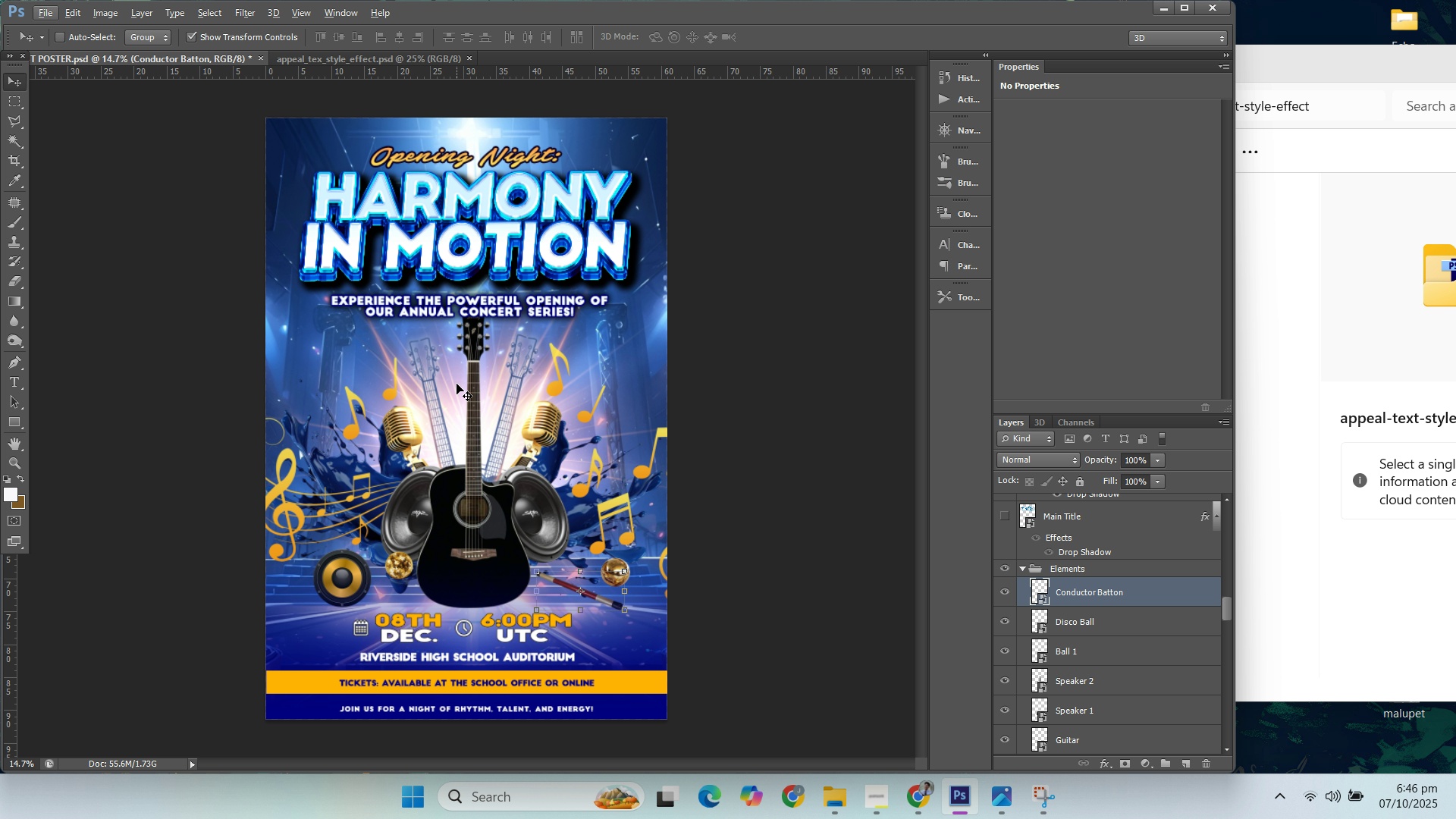 
wait(83.38)
 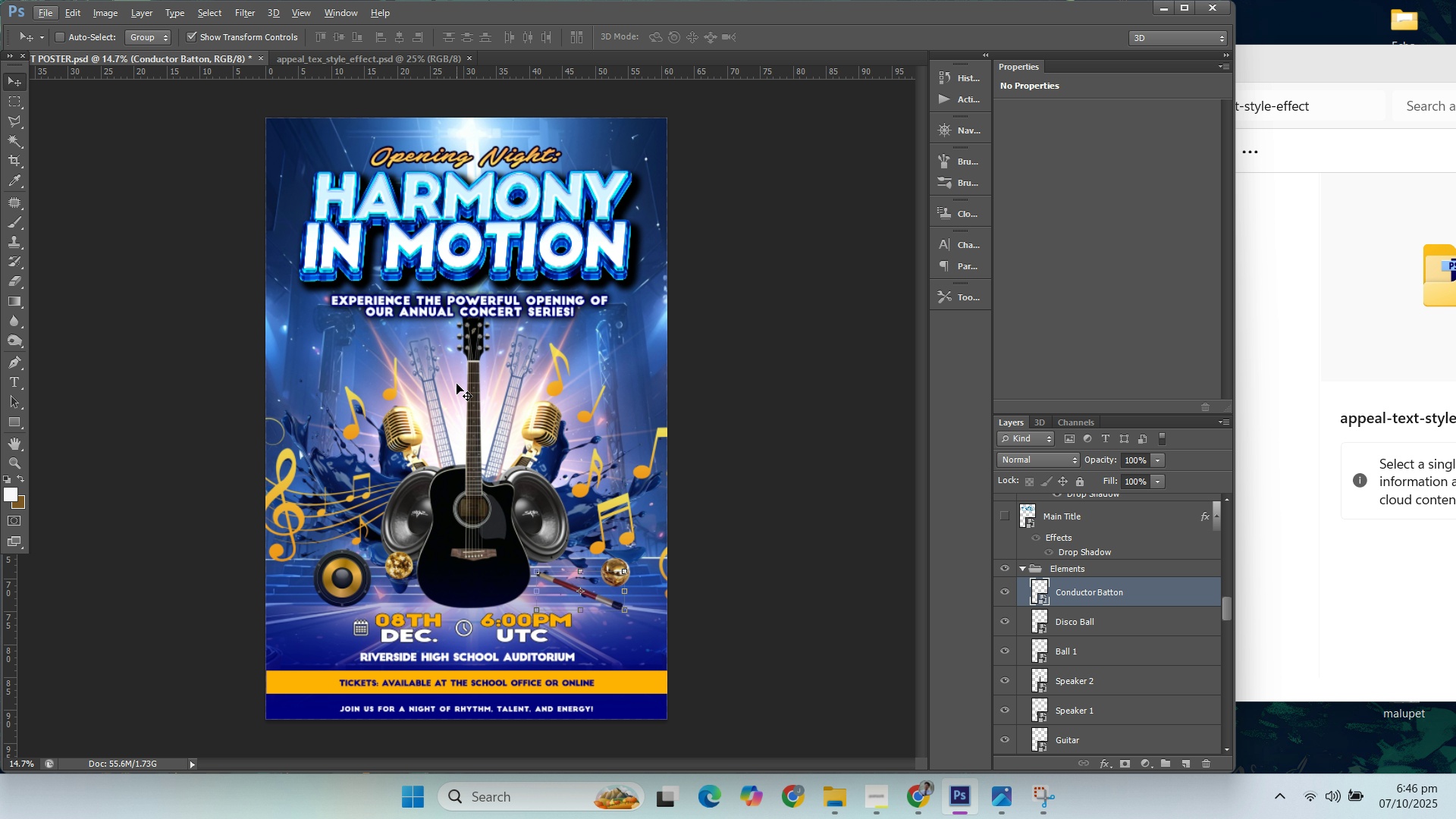 
hold_key(key=ControlLeft, duration=0.75)
scroll: coordinate [378, 423], scroll_direction: up, amount: 4.0
 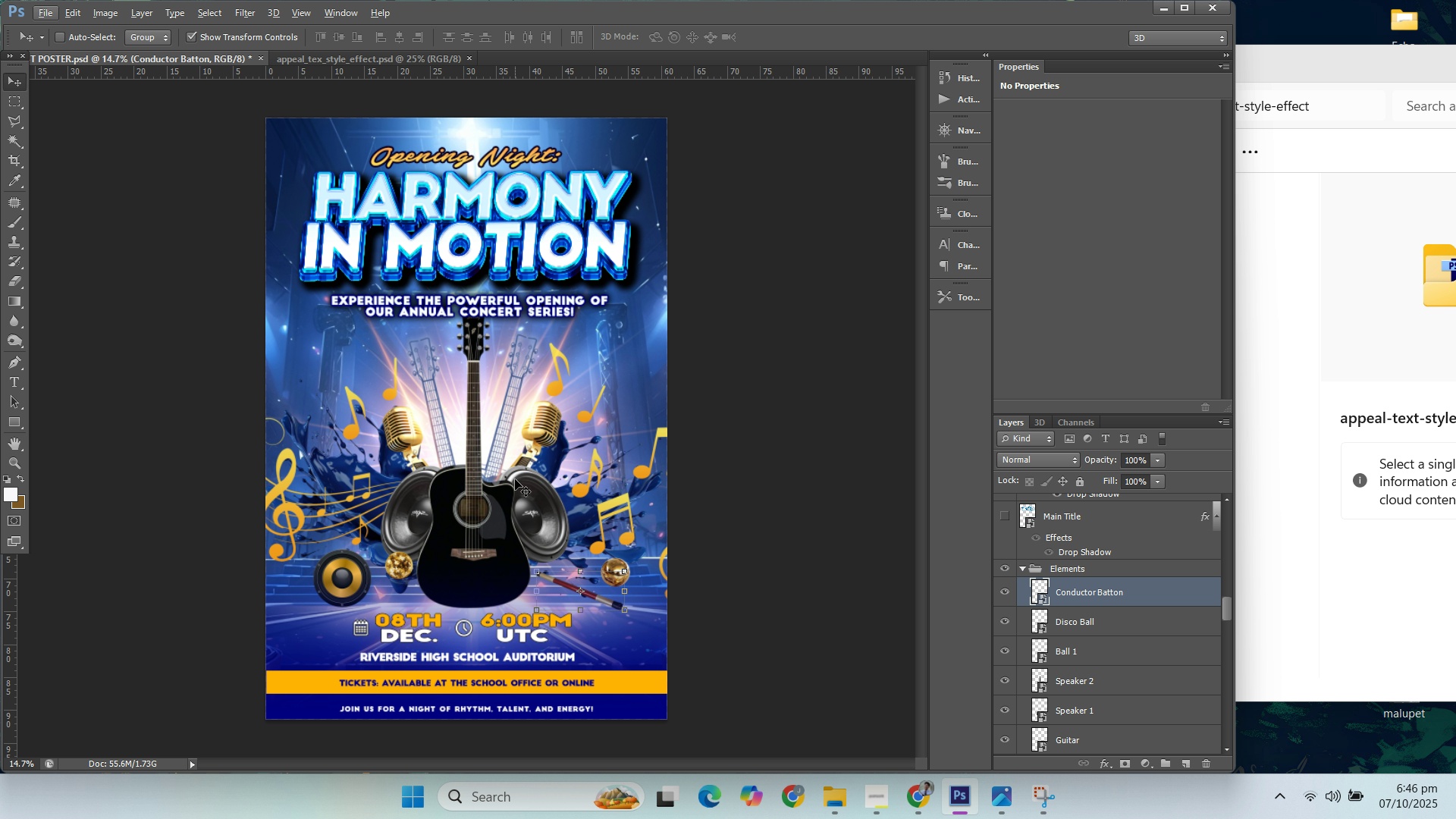 
hold_key(key=AltLeft, duration=0.8)
scroll: coordinate [512, 481], scroll_direction: up, amount: 4.0
 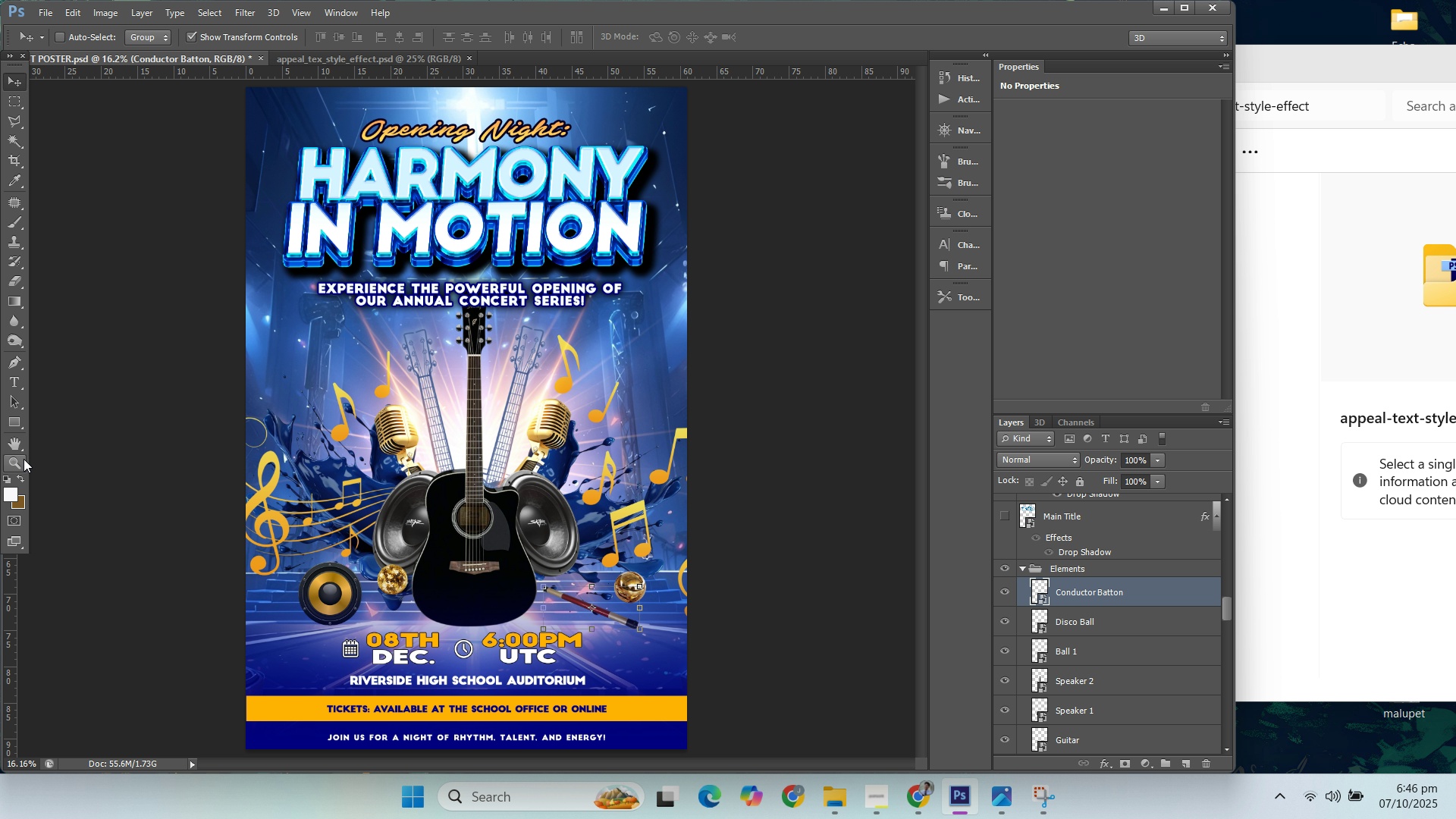 
hold_key(key=AltLeft, duration=1.53)
scroll: coordinate [474, 535], scroll_direction: up, amount: 4.0
 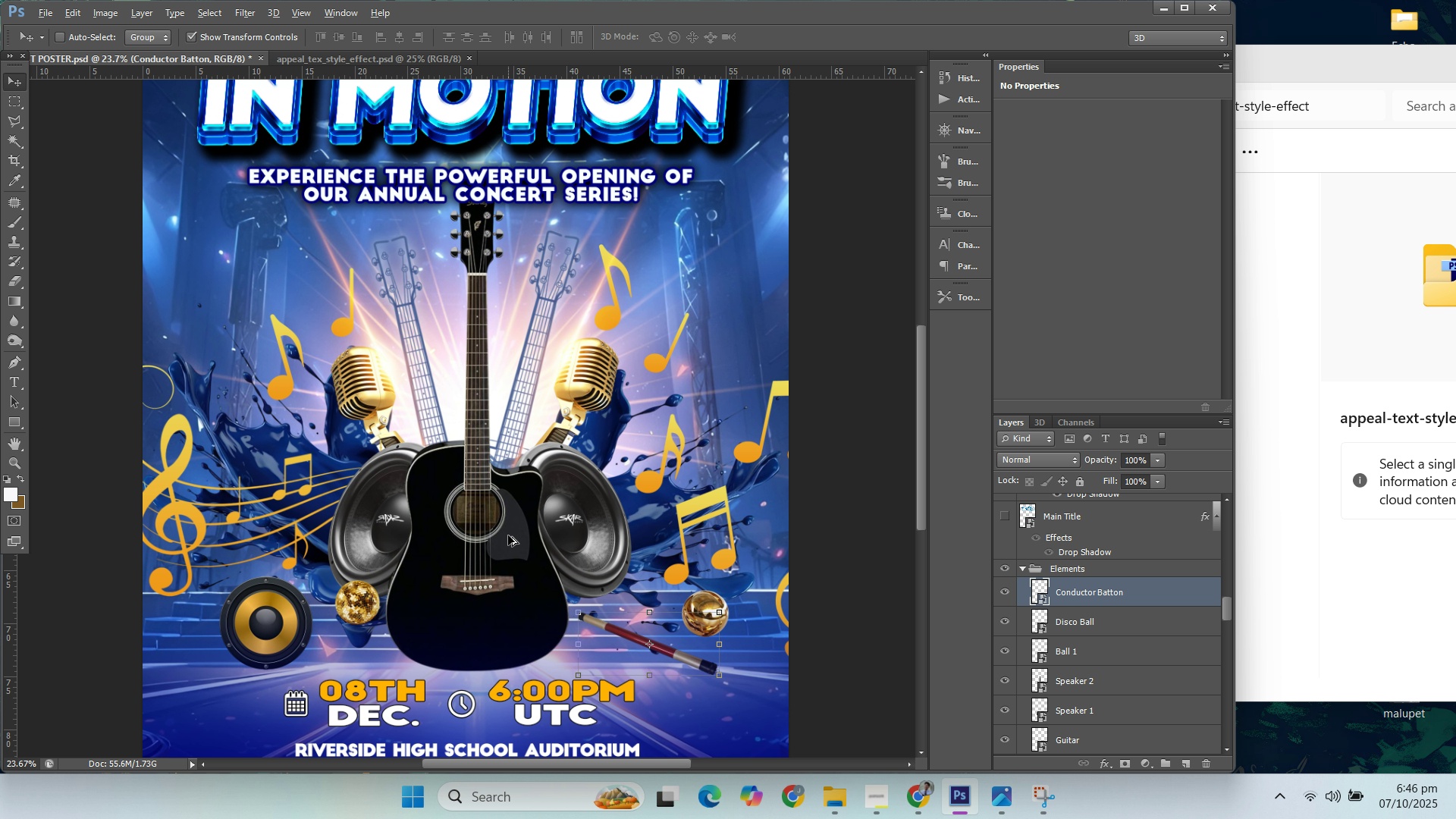 
hold_key(key=AltLeft, duration=0.95)
scroll: coordinate [507, 532], scroll_direction: up, amount: 2.0
 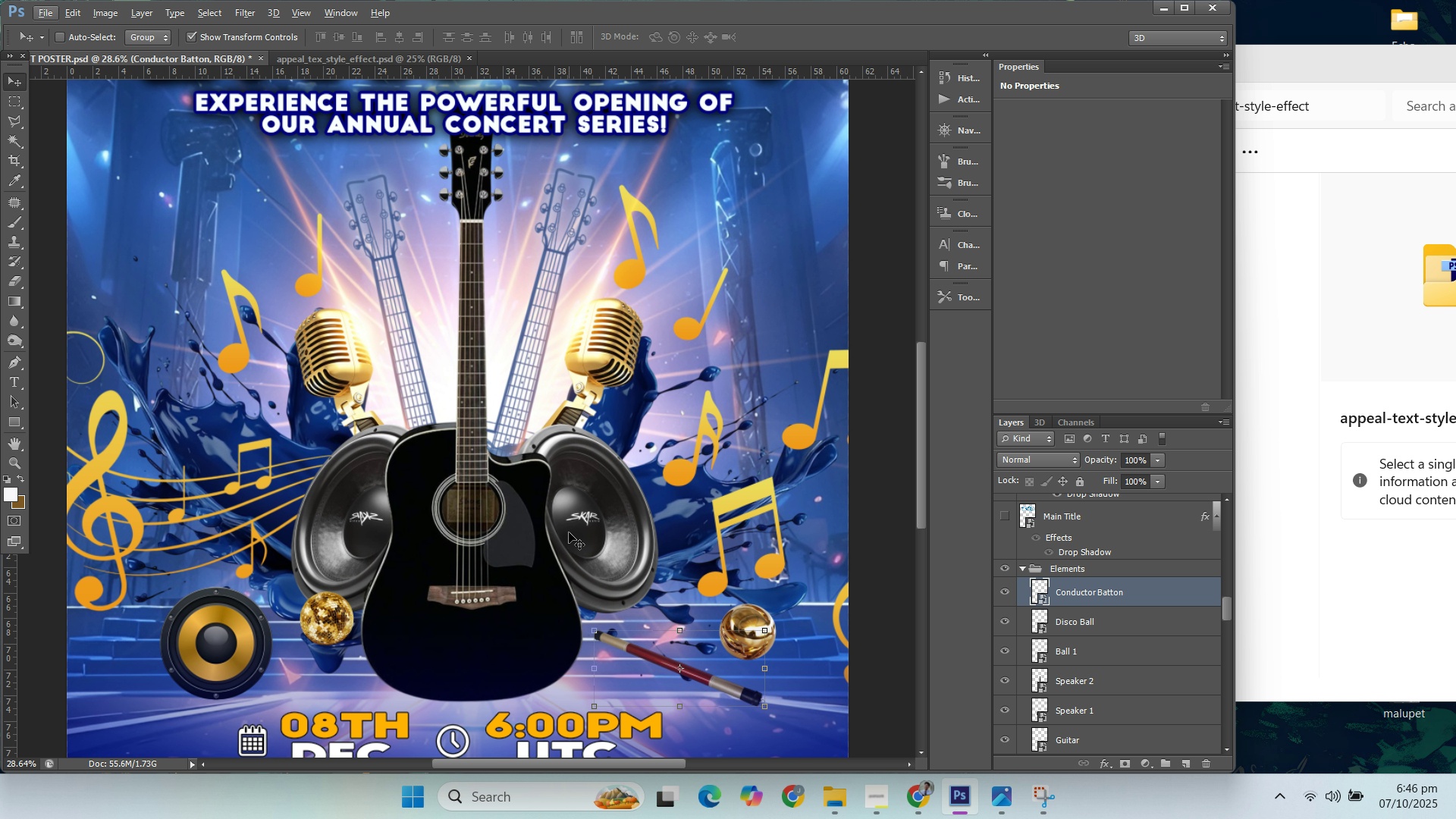 
scroll: coordinate [575, 531], scroll_direction: none, amount: 0.0
 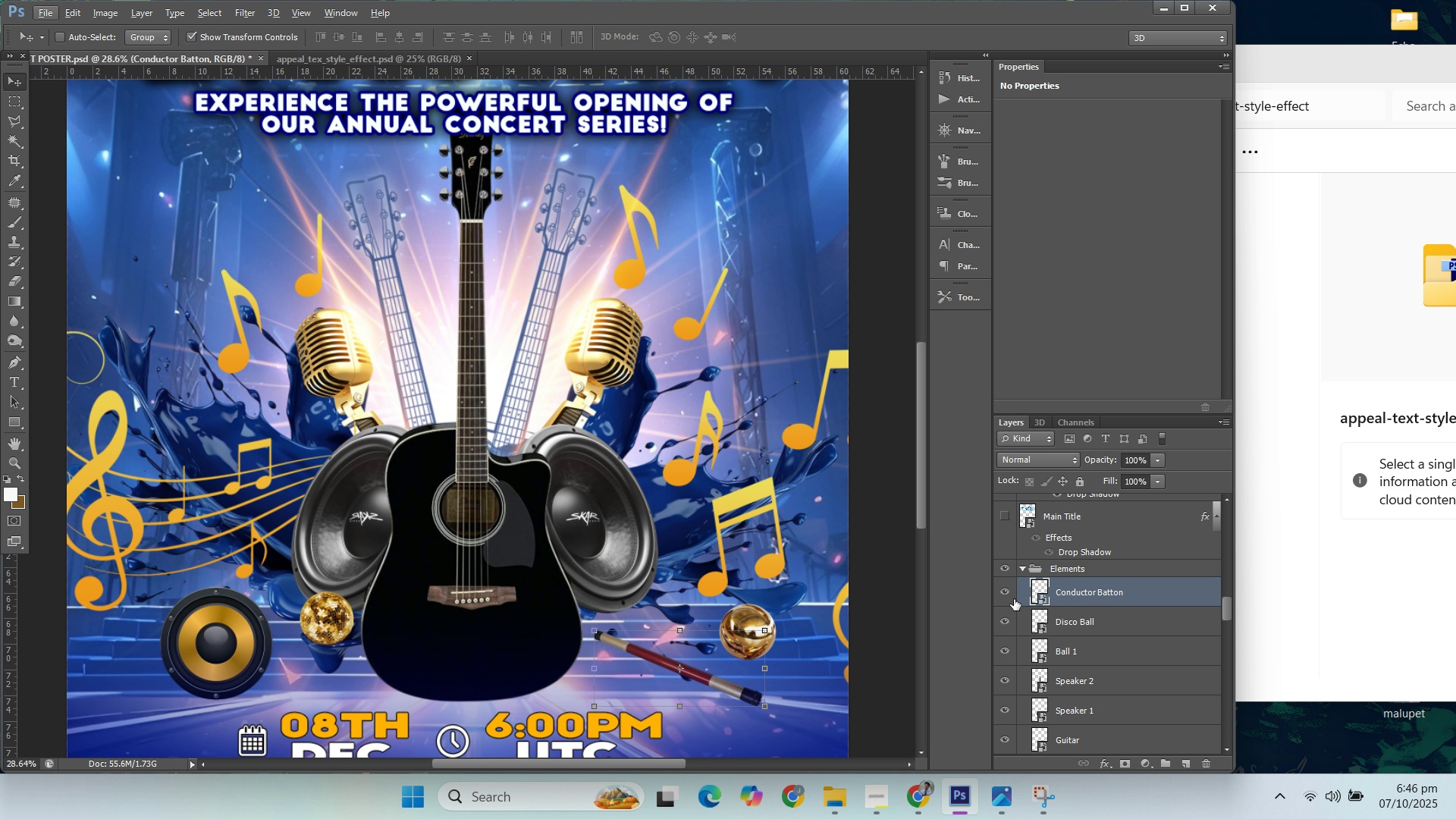 
left_click([1004, 595])
 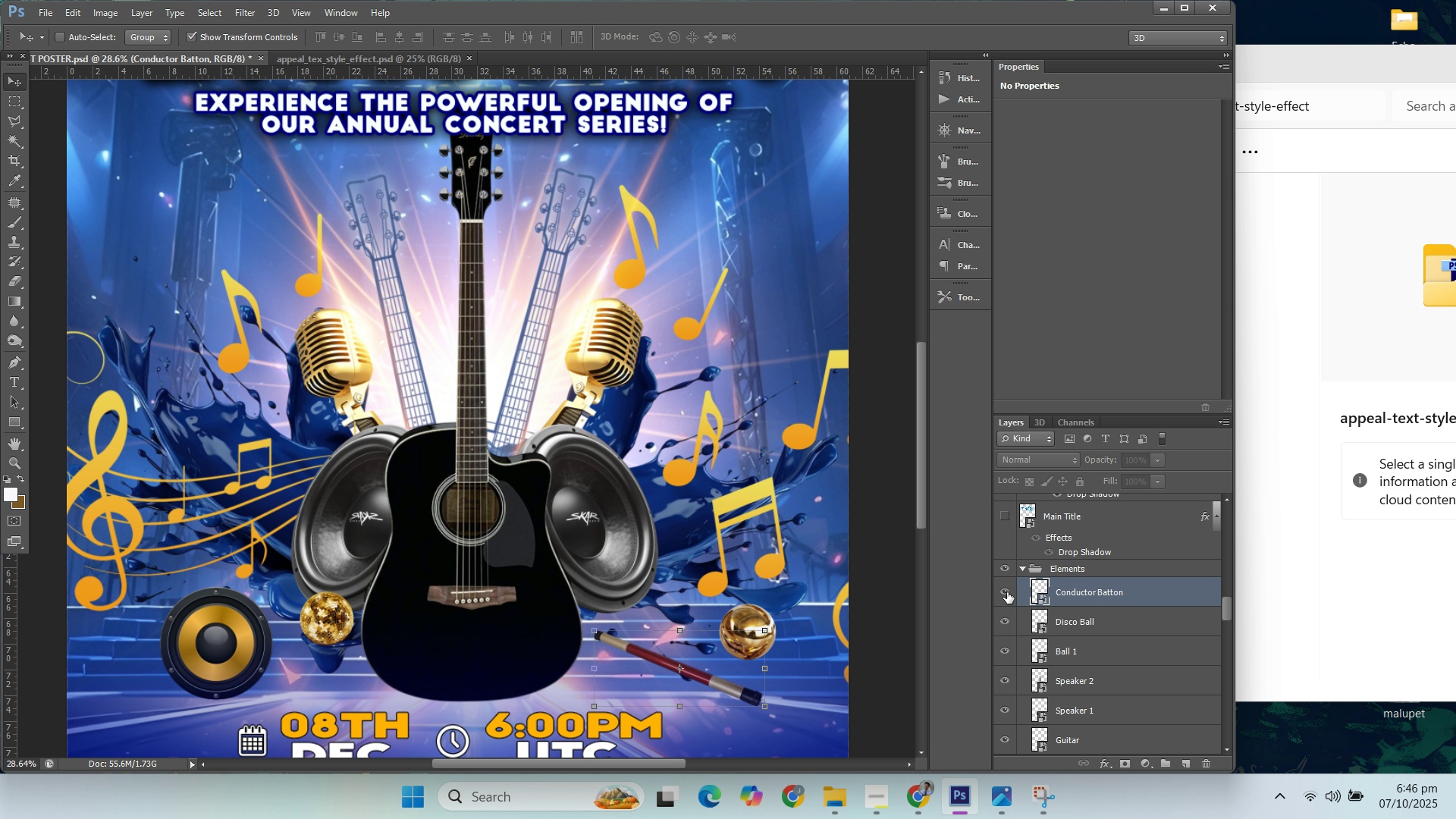 
left_click([1007, 592])
 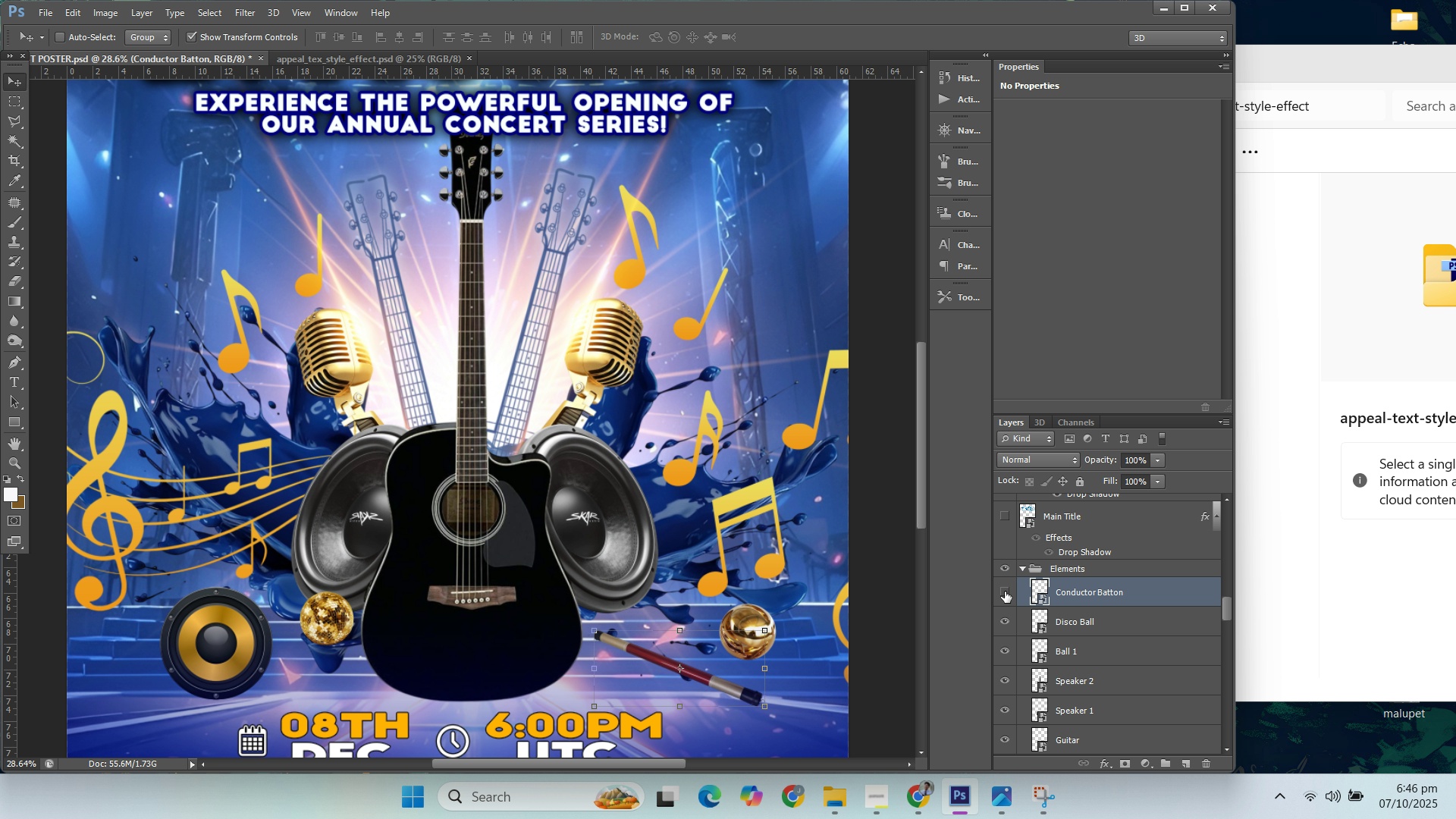 
left_click([1005, 592])
 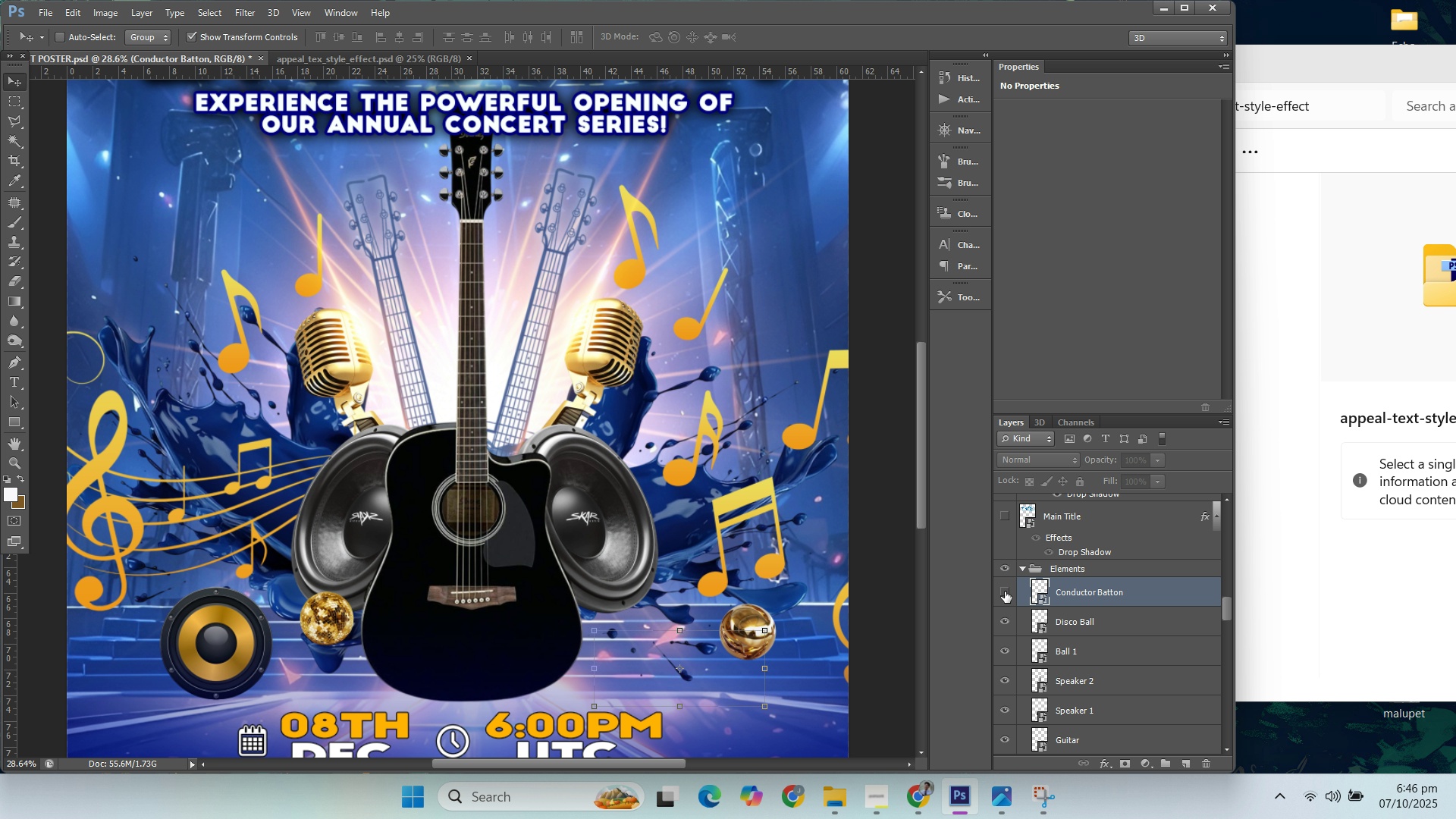 
left_click([1005, 592])
 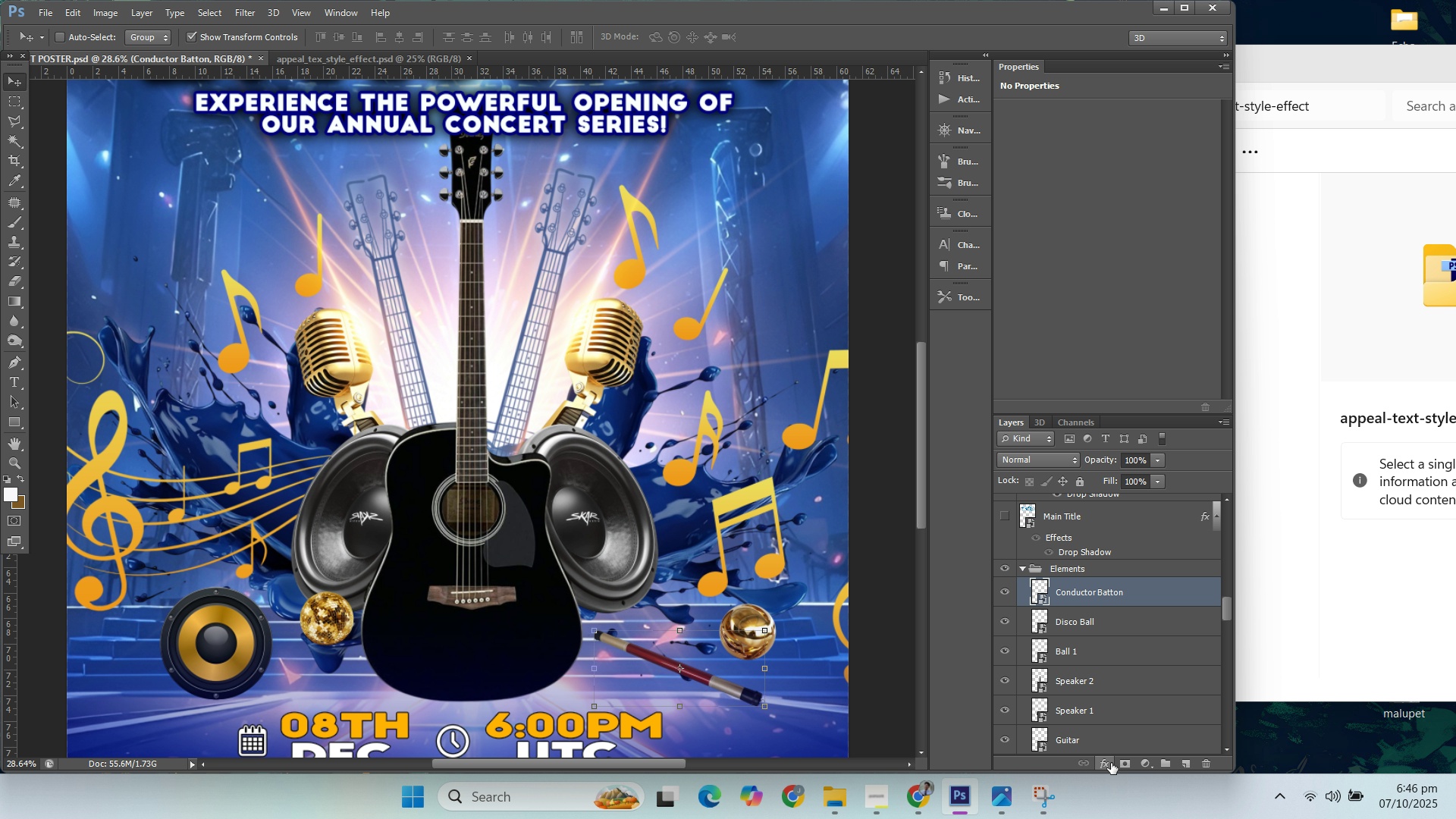 
left_click([1105, 760])
 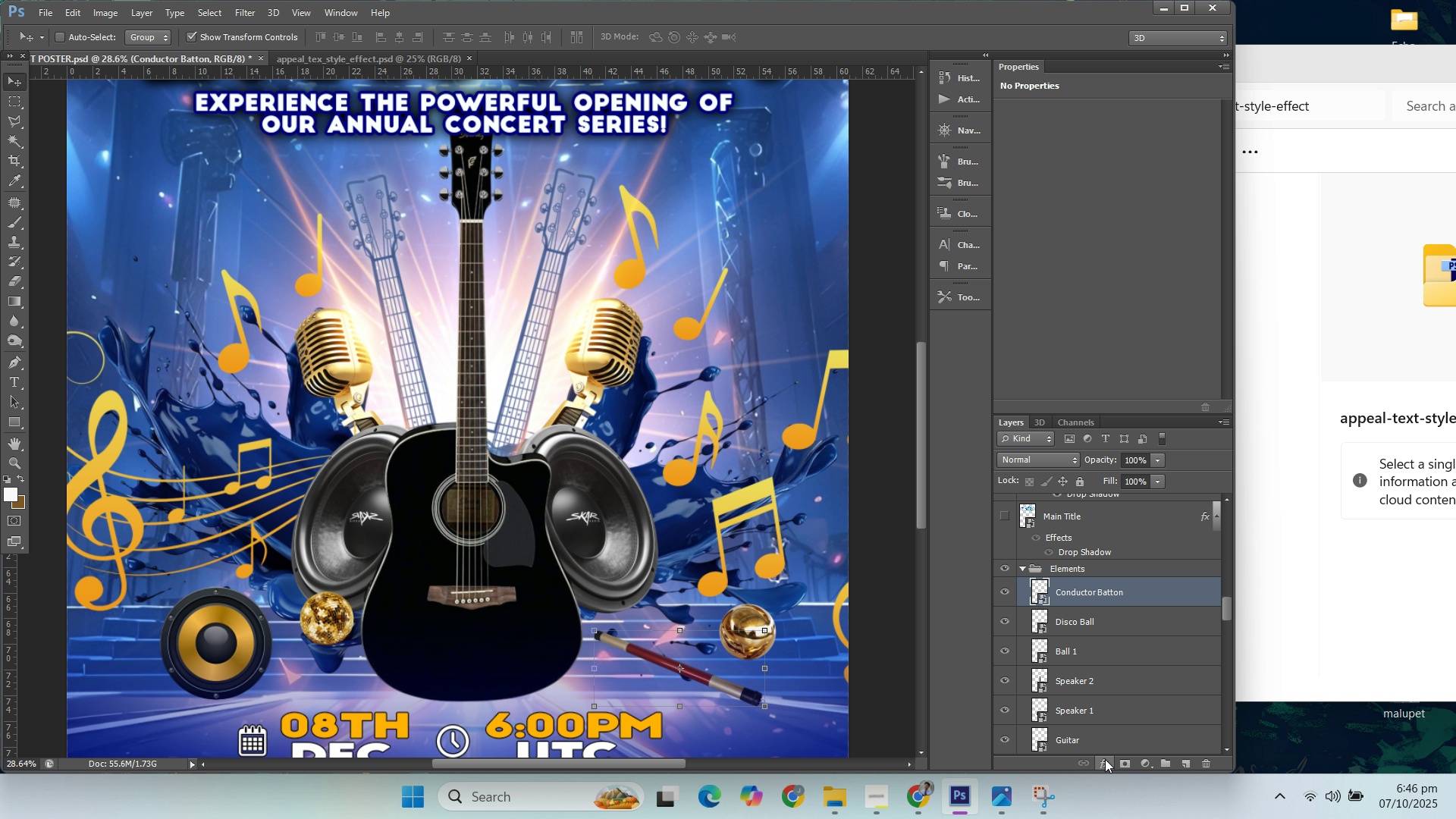 
left_click([1105, 759])
 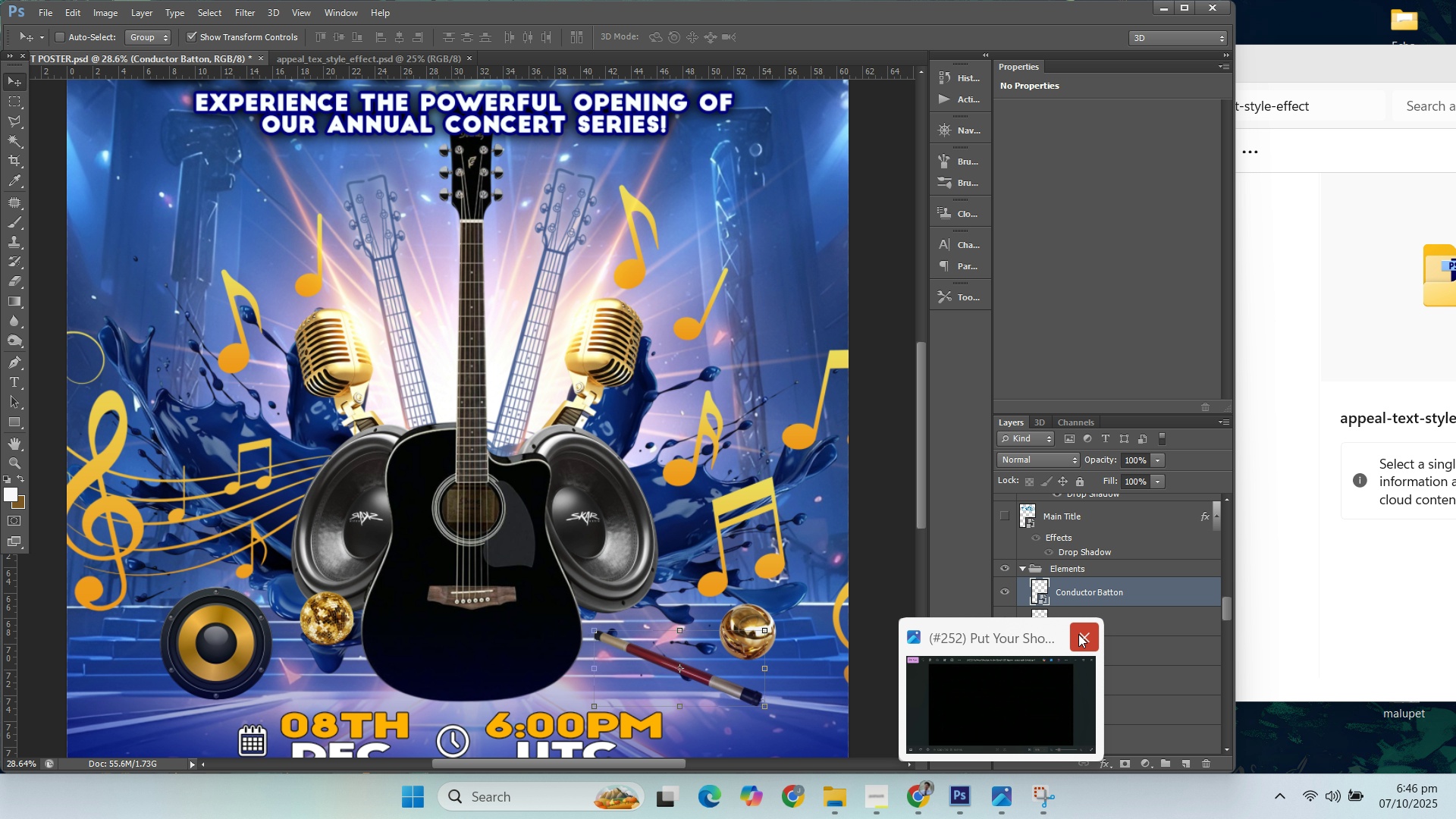 
left_click([1078, 634])
 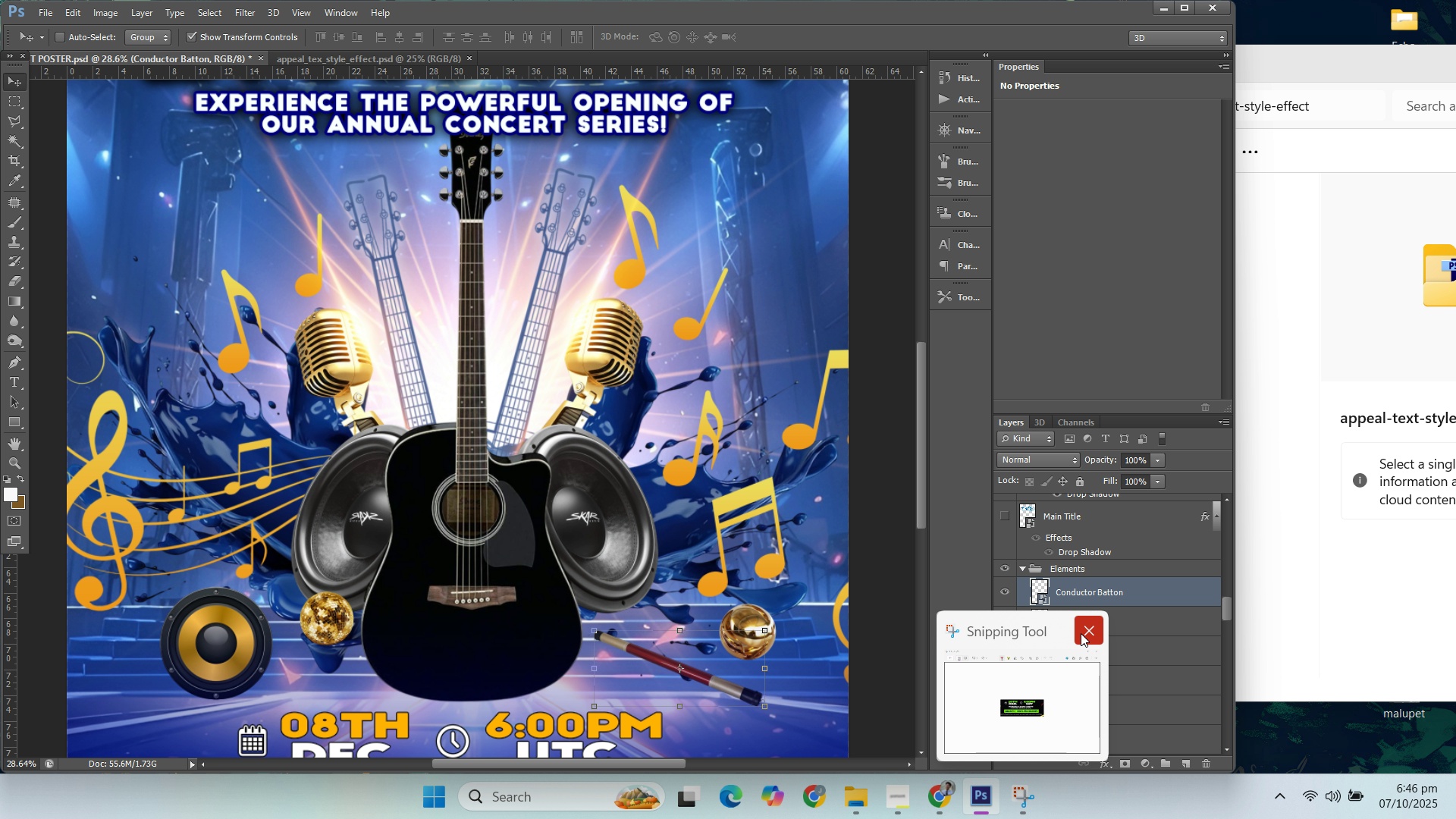 
left_click([1083, 633])
 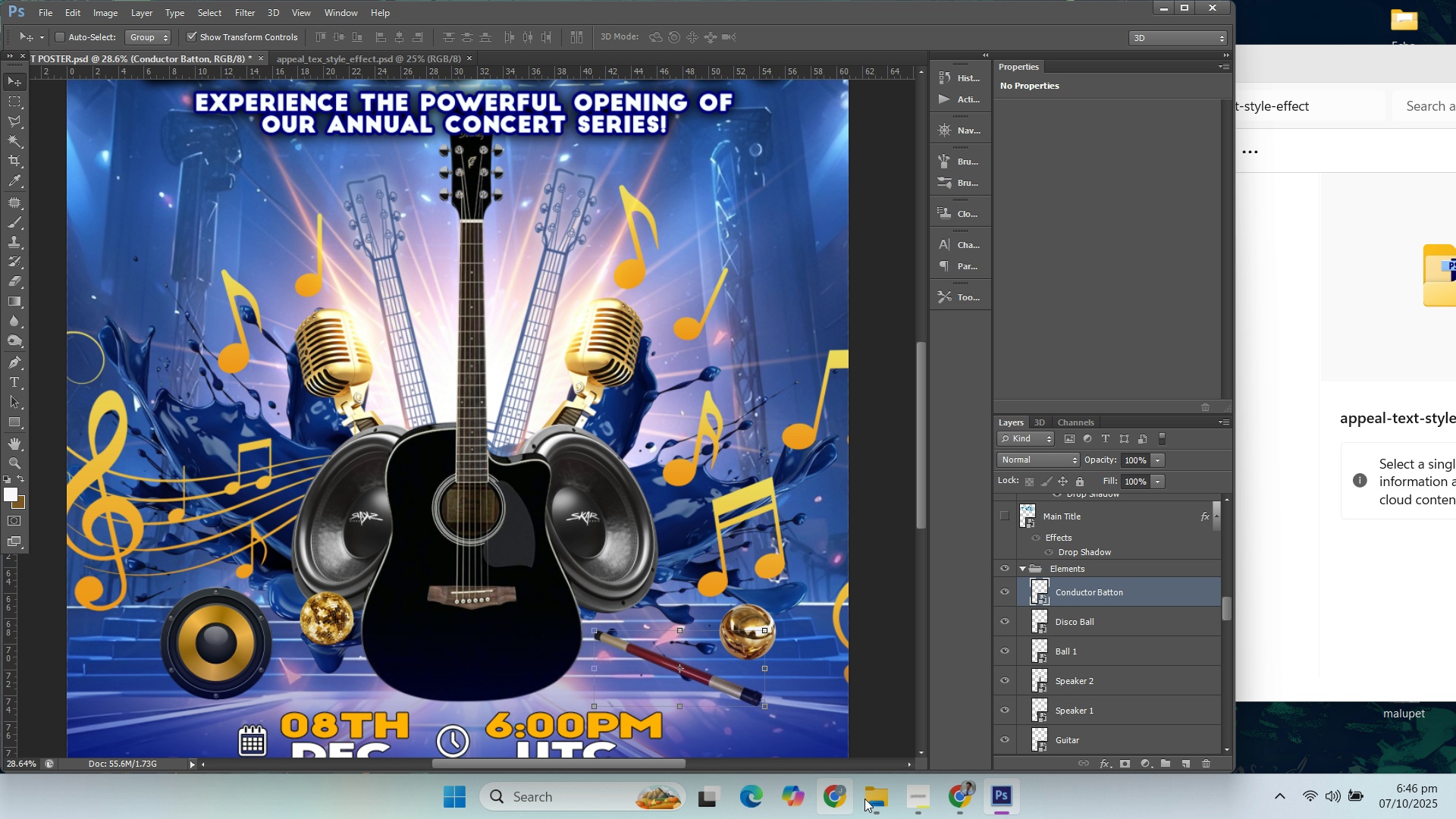 
left_click([924, 803])